 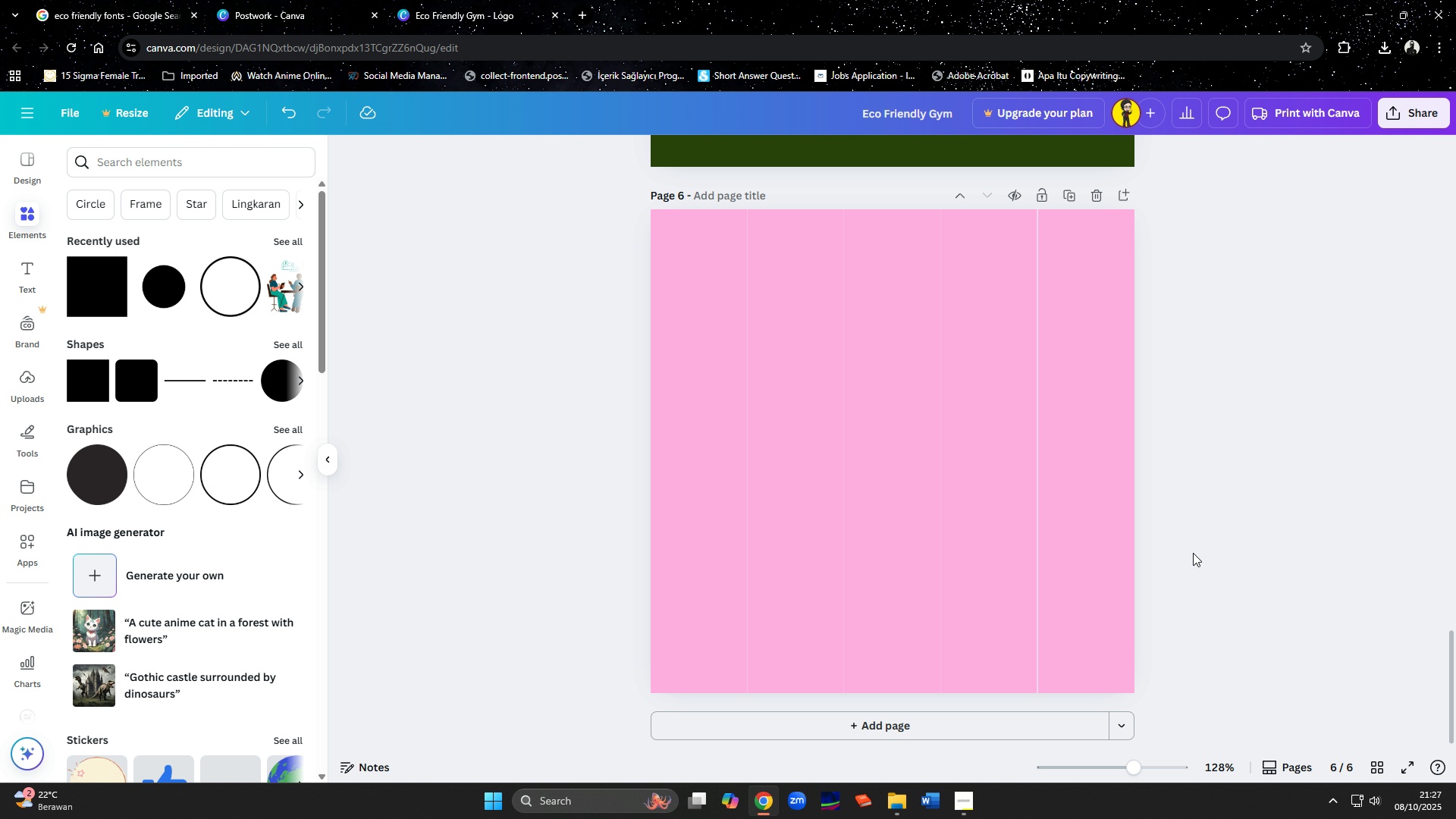 
left_click([1112, 539])
 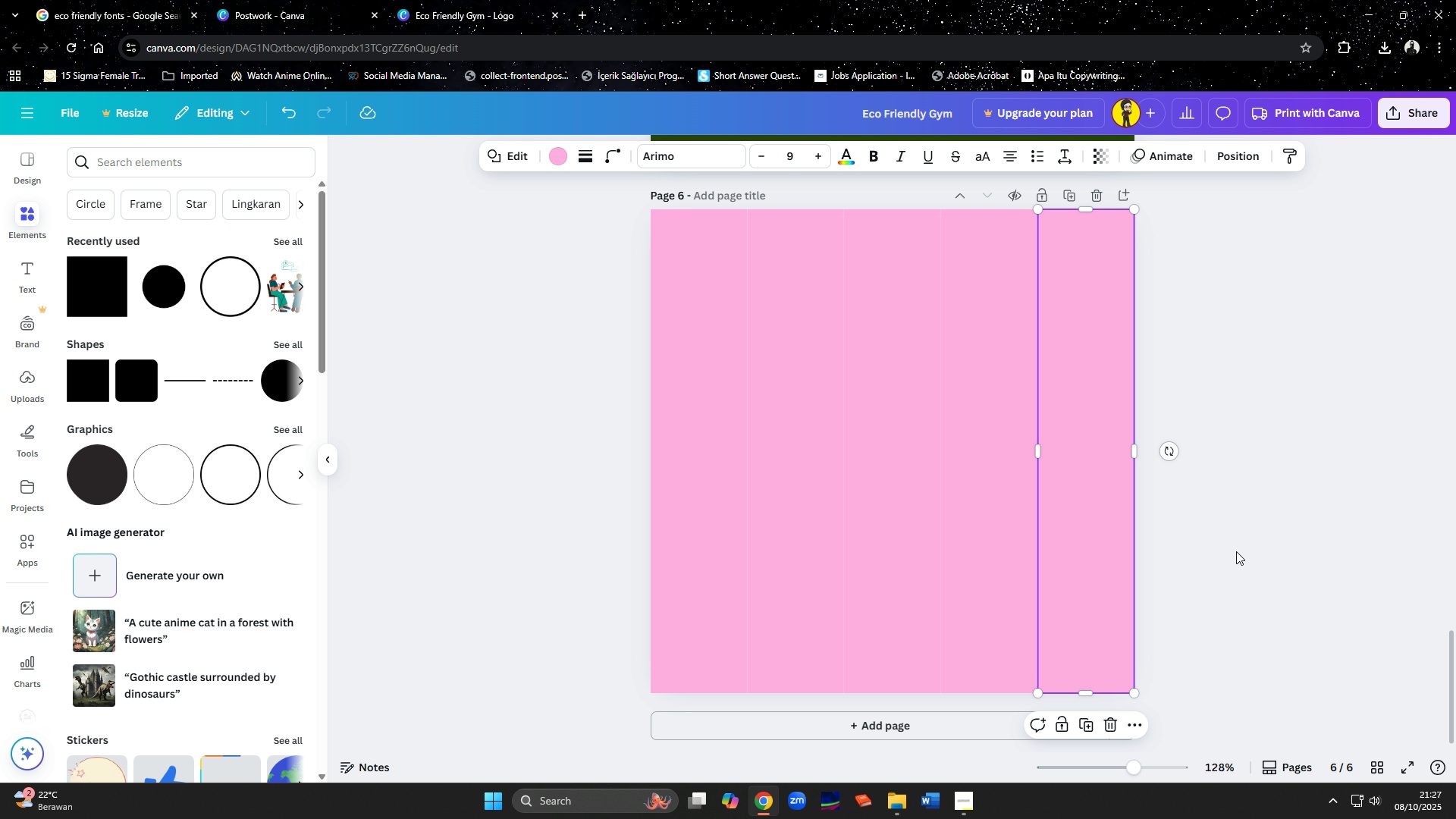 
key(ArrowLeft)
 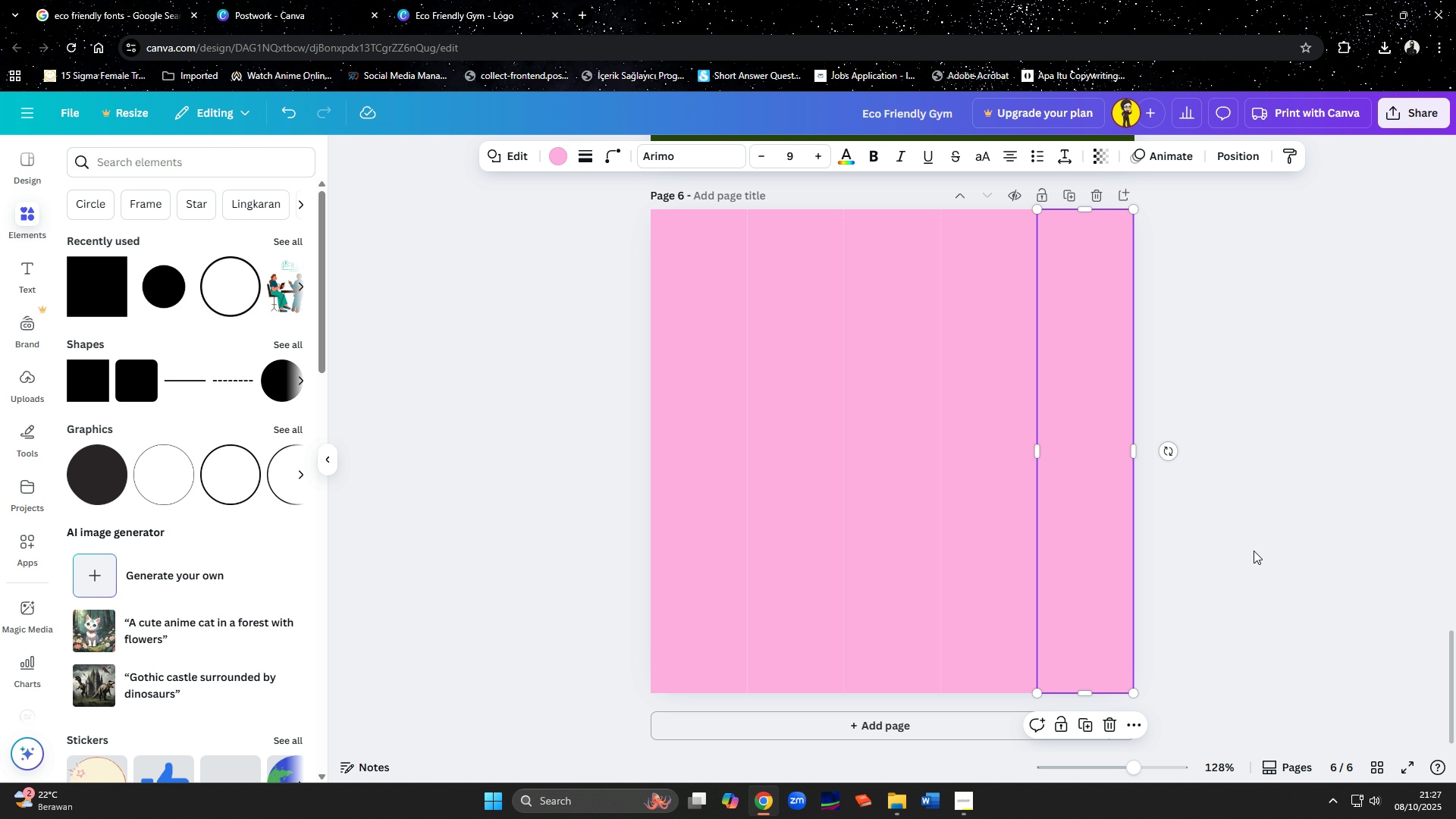 
left_click([1254, 551])
 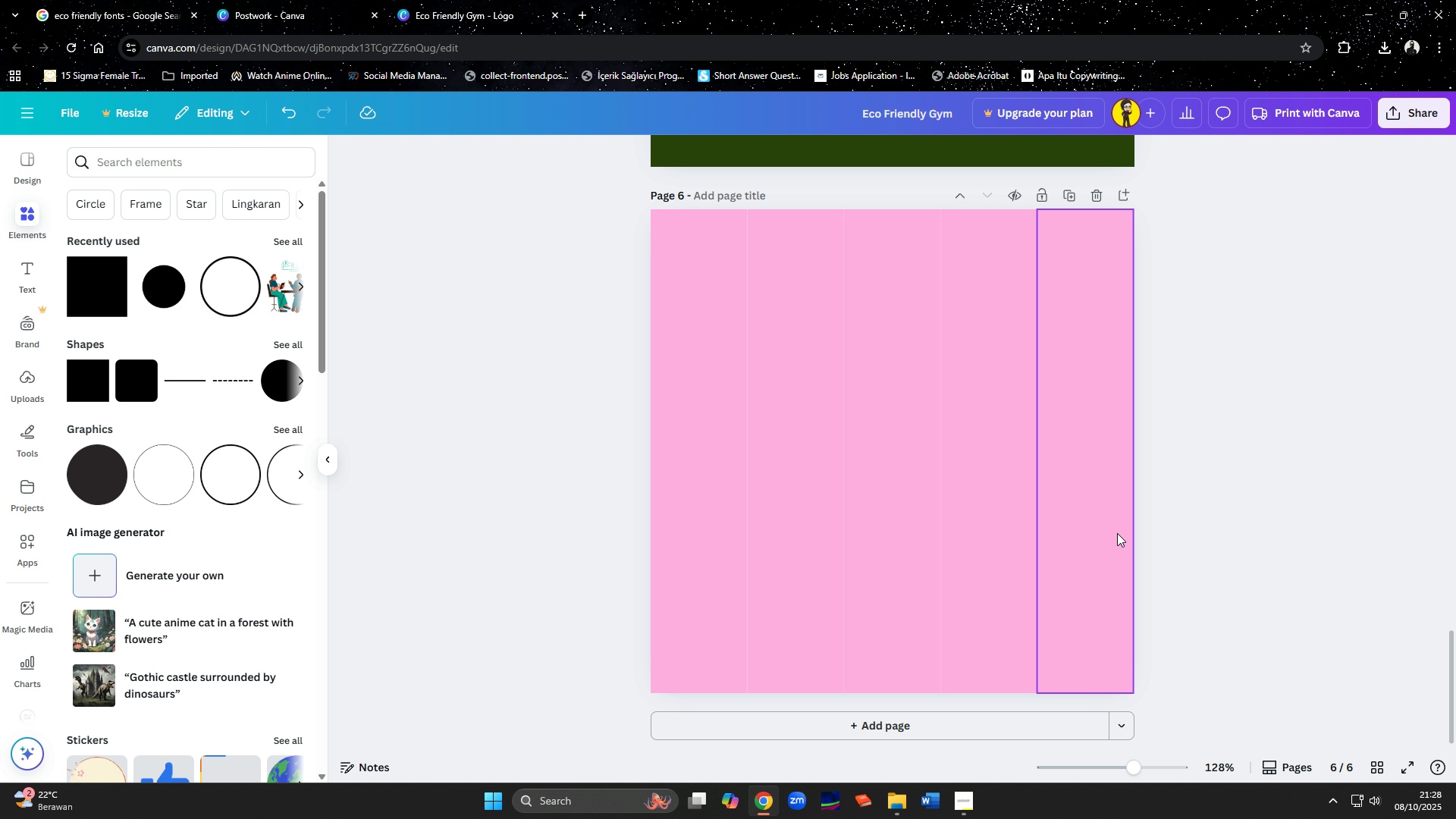 
left_click([1117, 533])